 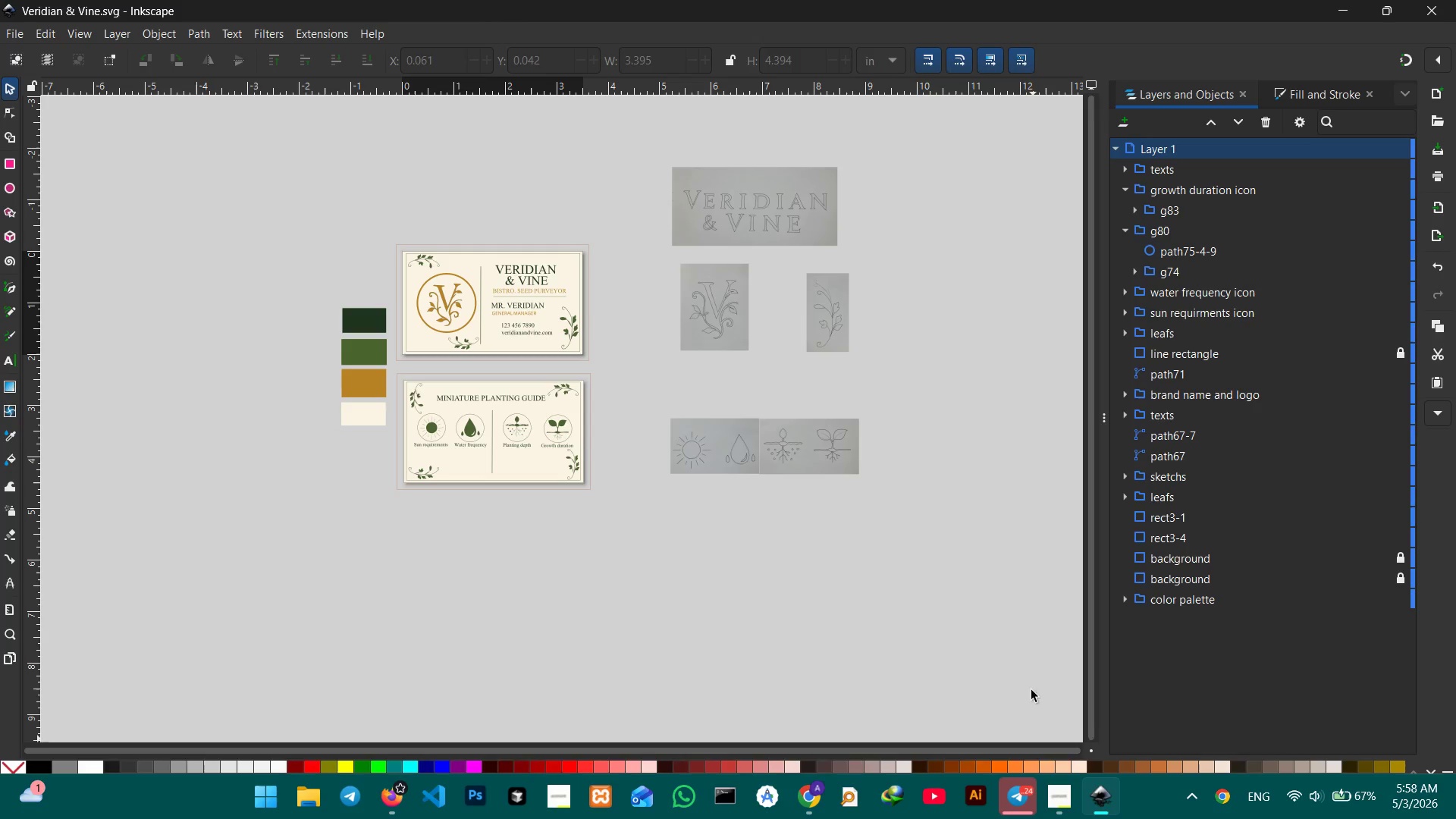 
left_click([22, 39])
 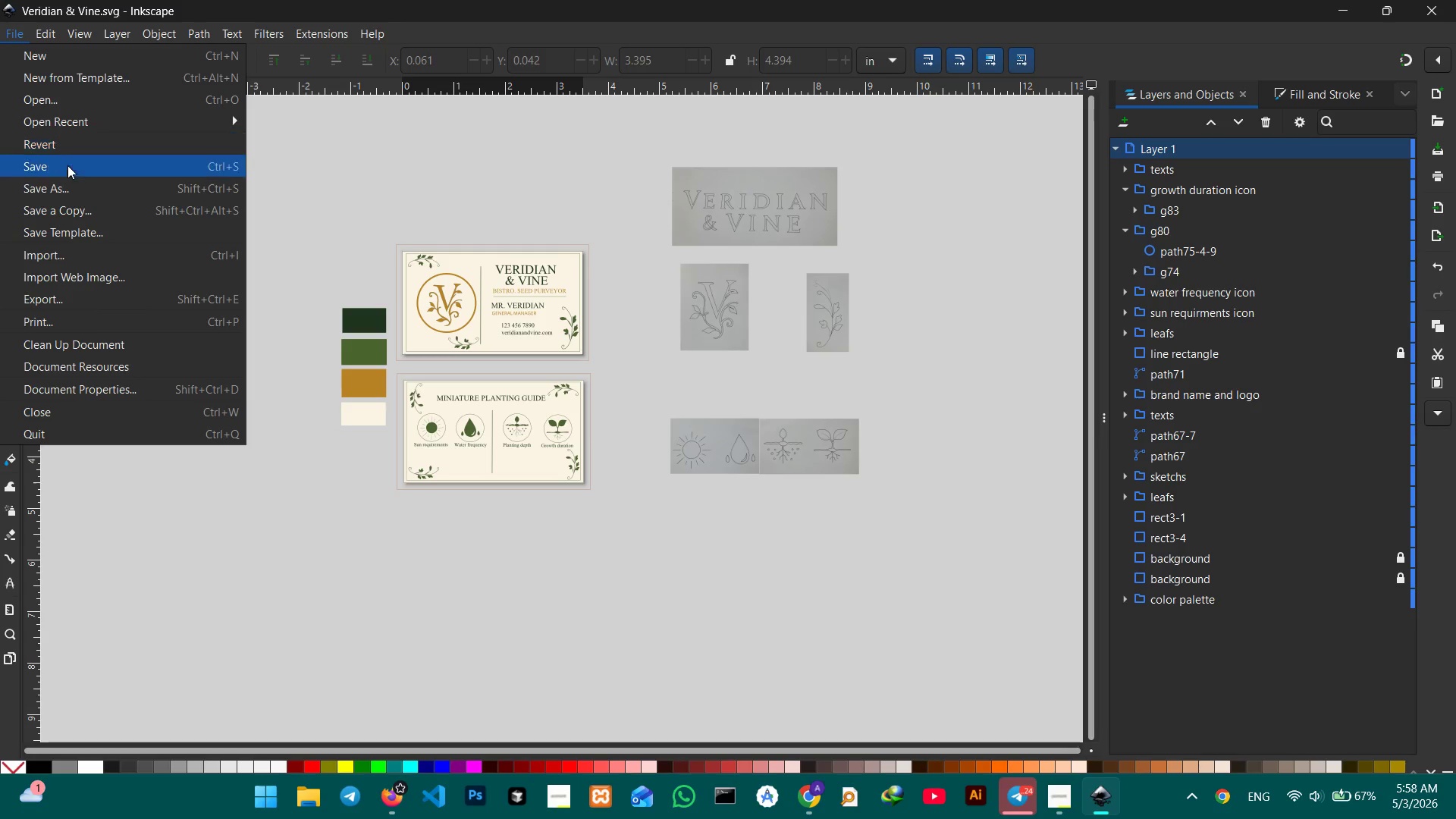 
left_click([72, 184])
 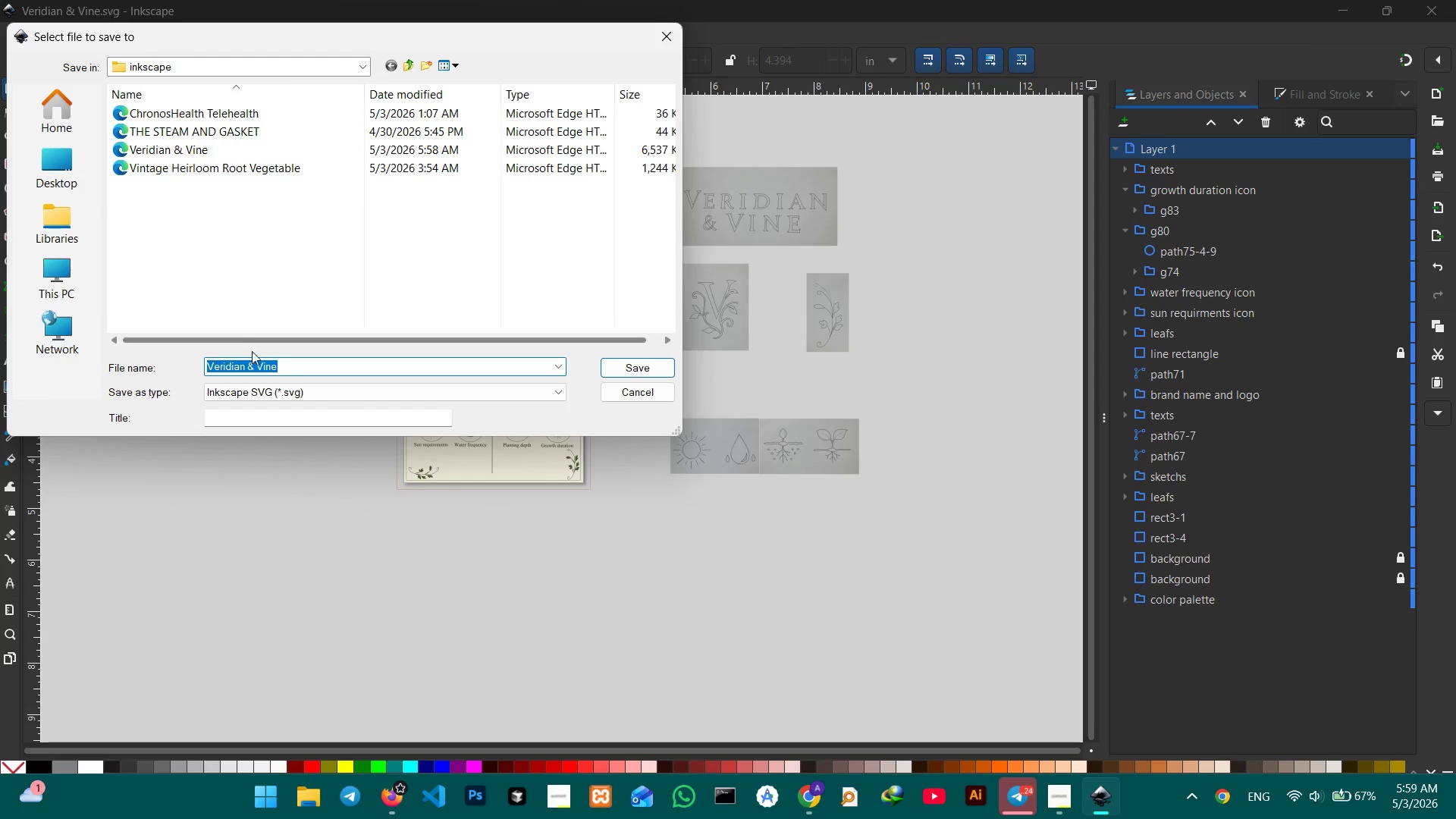 
left_click([263, 388])
 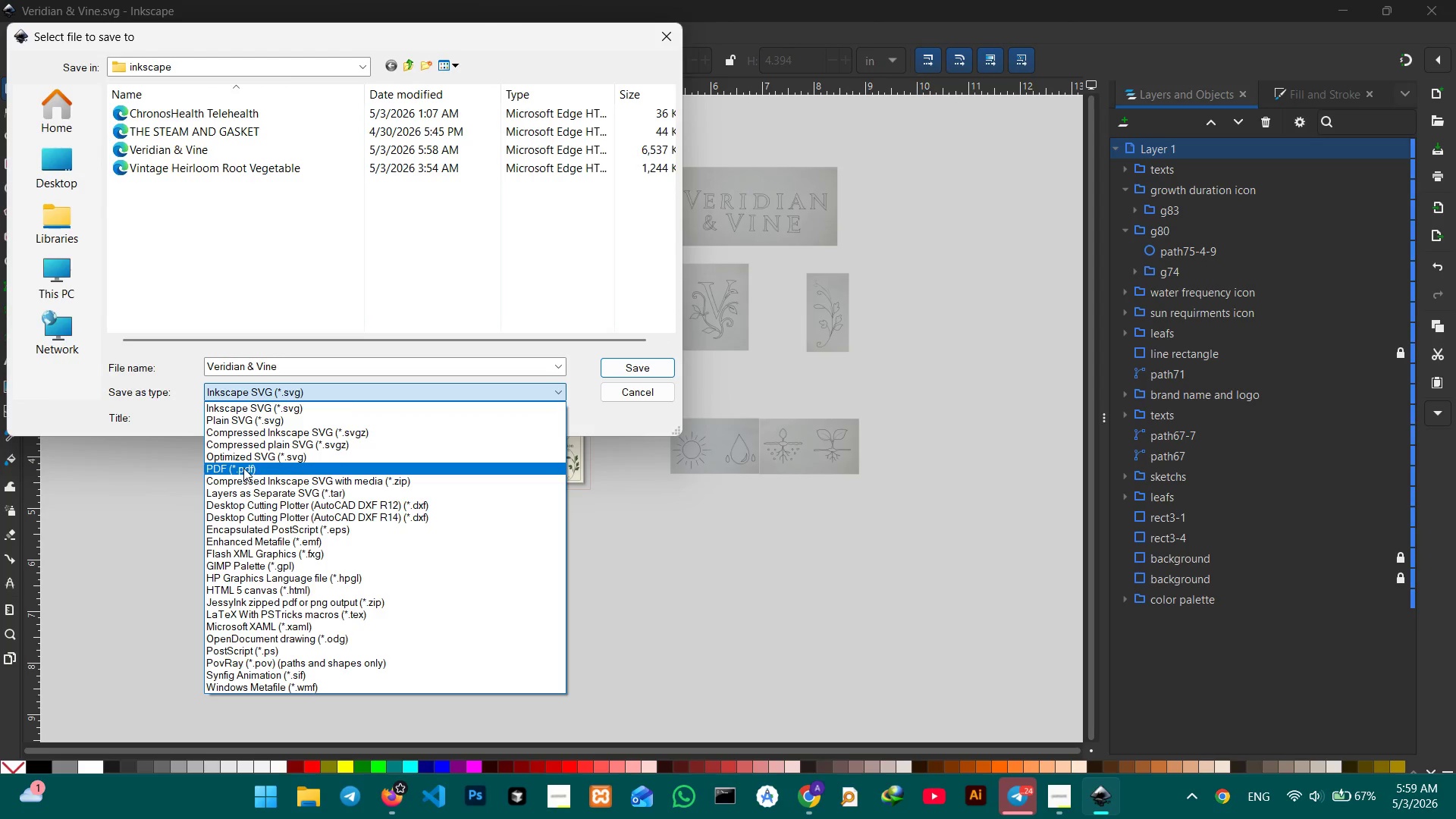 
left_click([243, 468])
 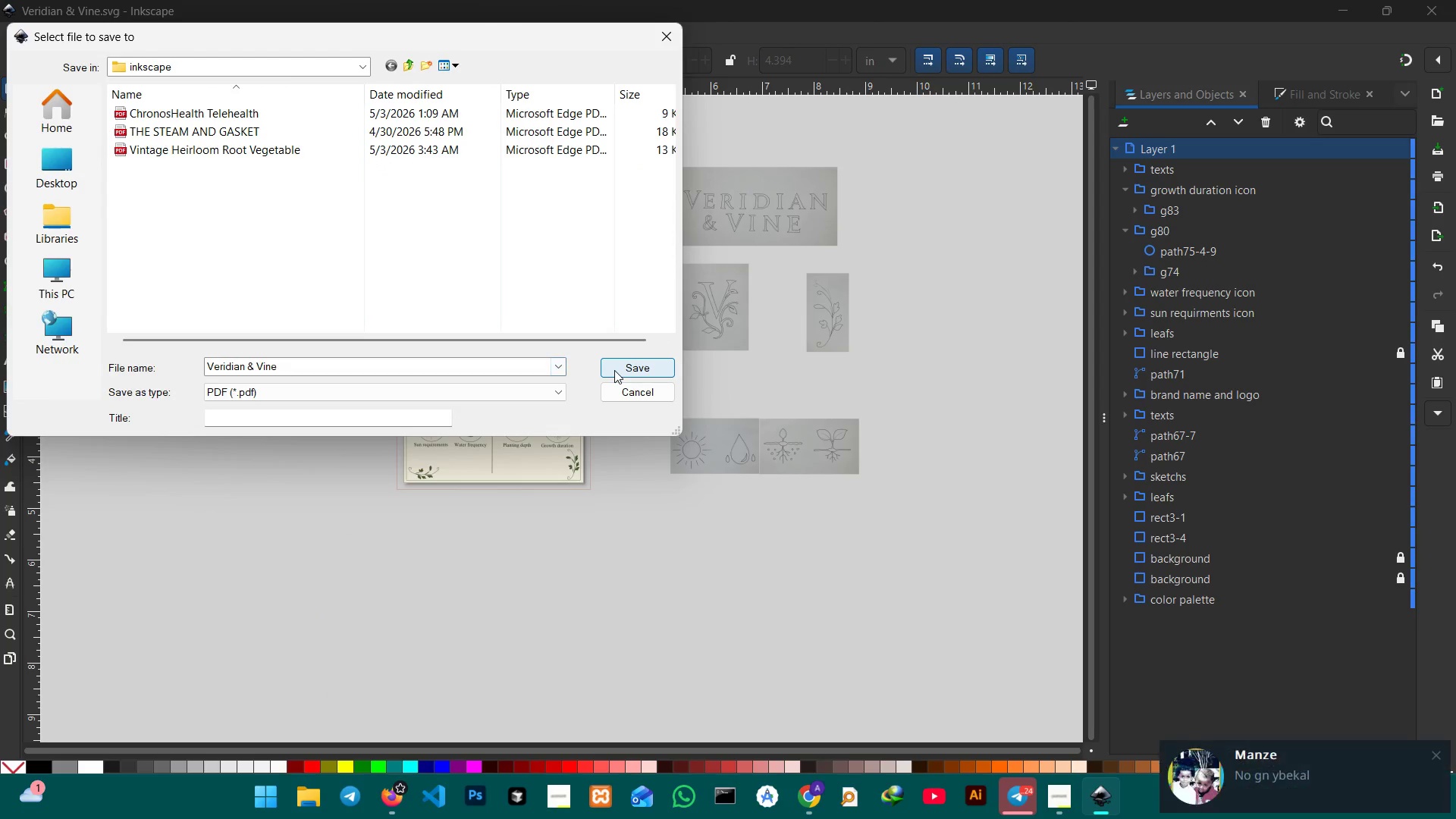 
left_click([614, 370])
 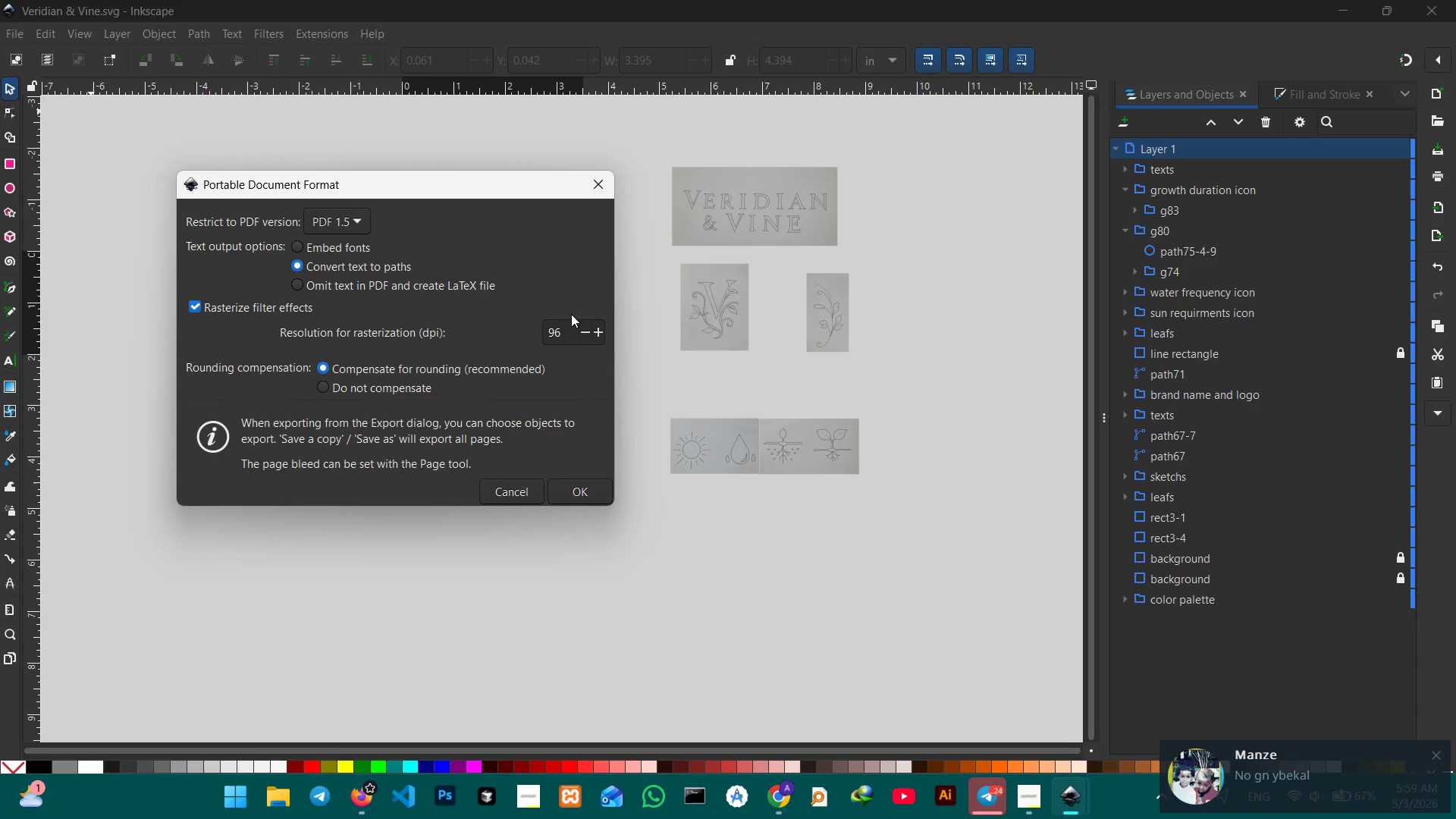 
wait(6.05)
 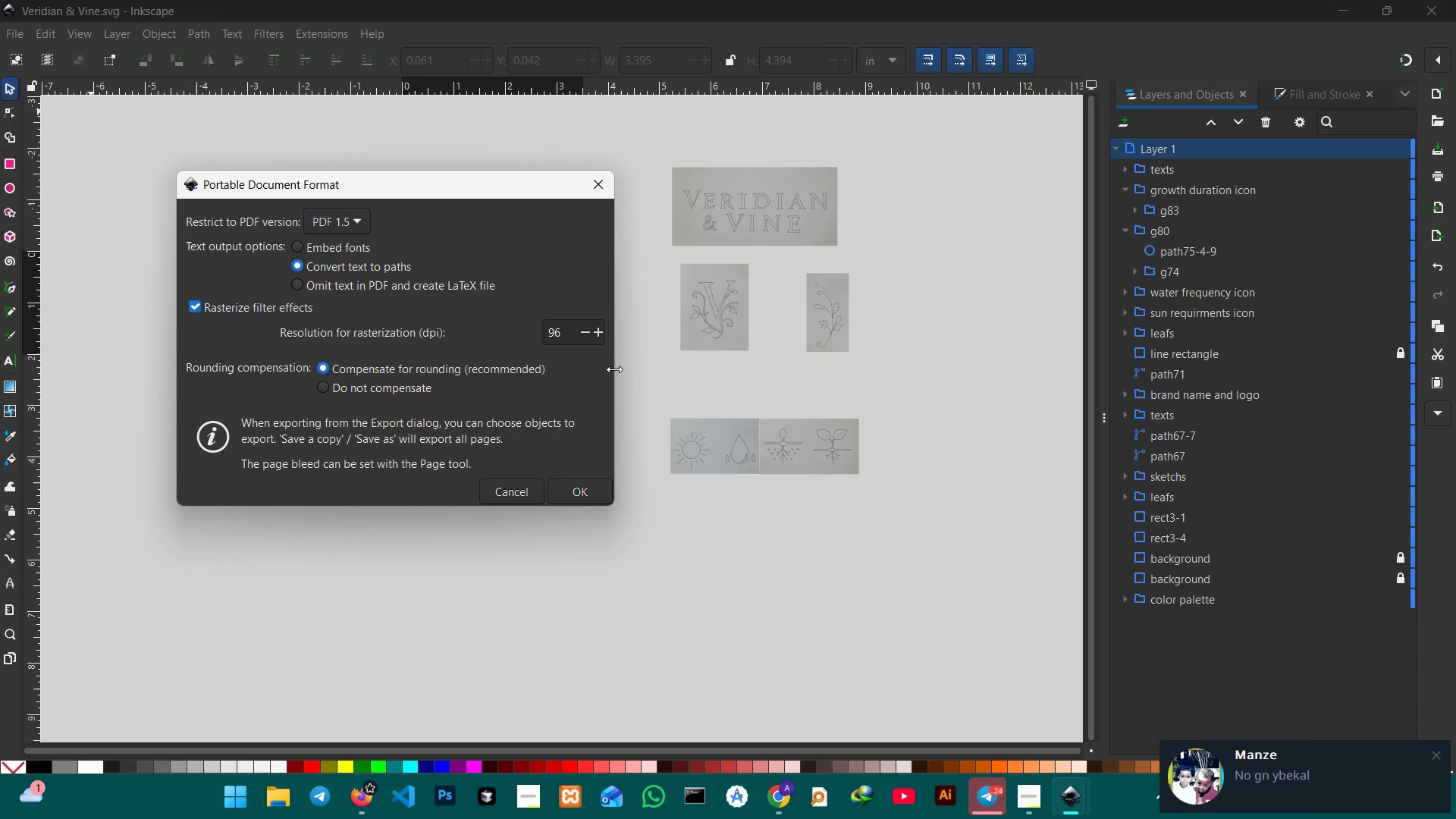 
left_click([562, 493])
 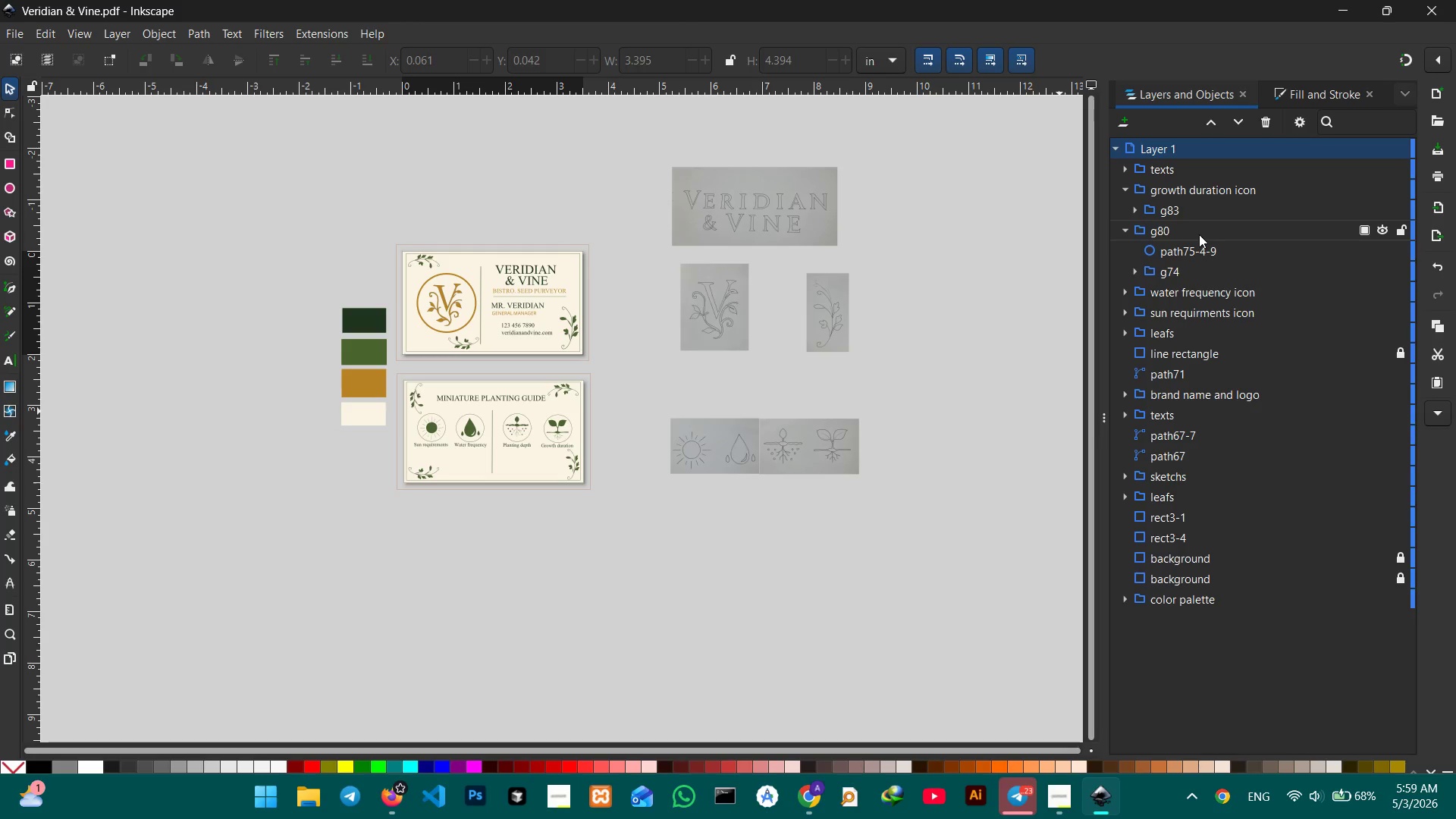 
wait(38.09)
 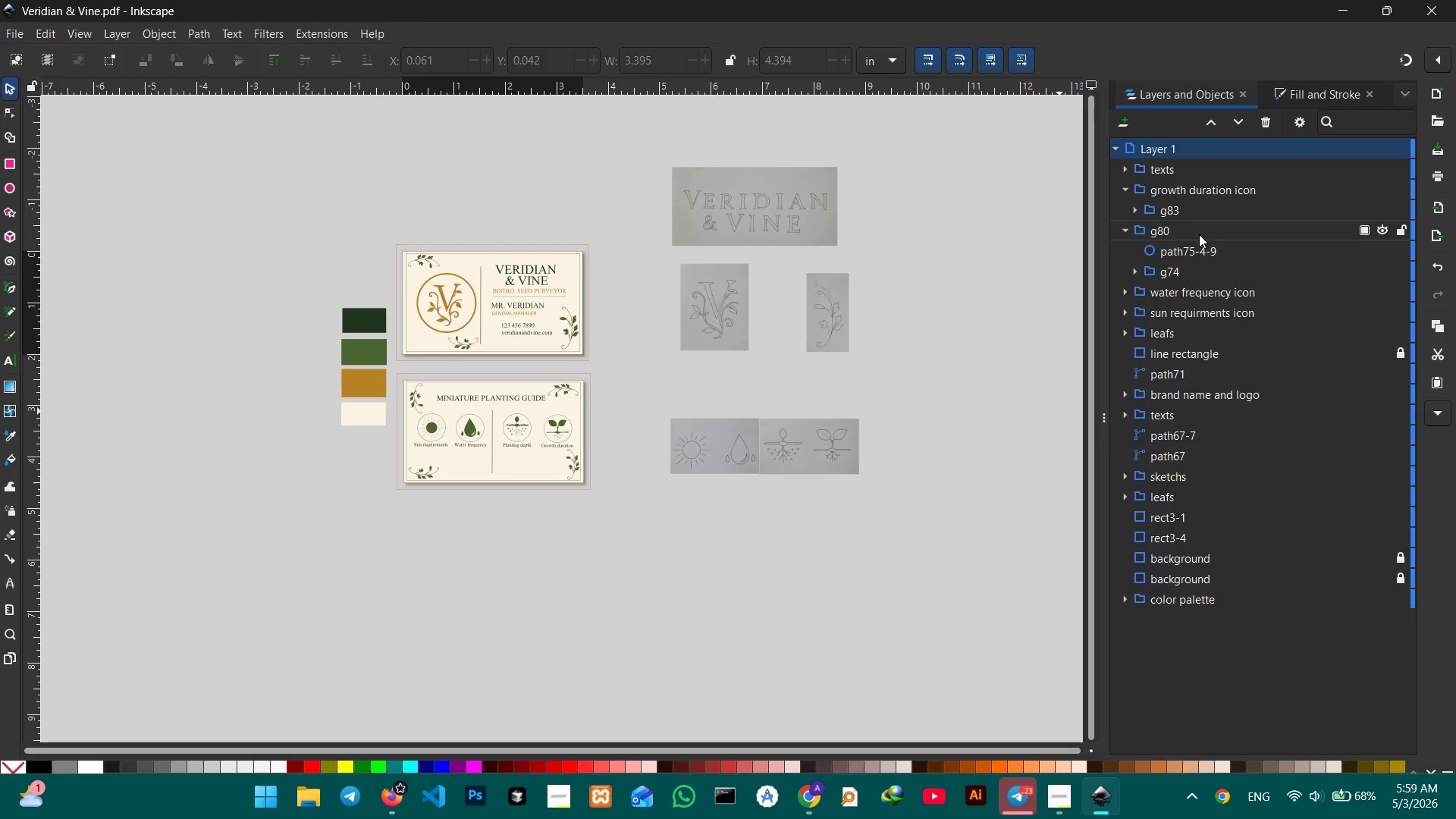 
left_click([503, 391])
 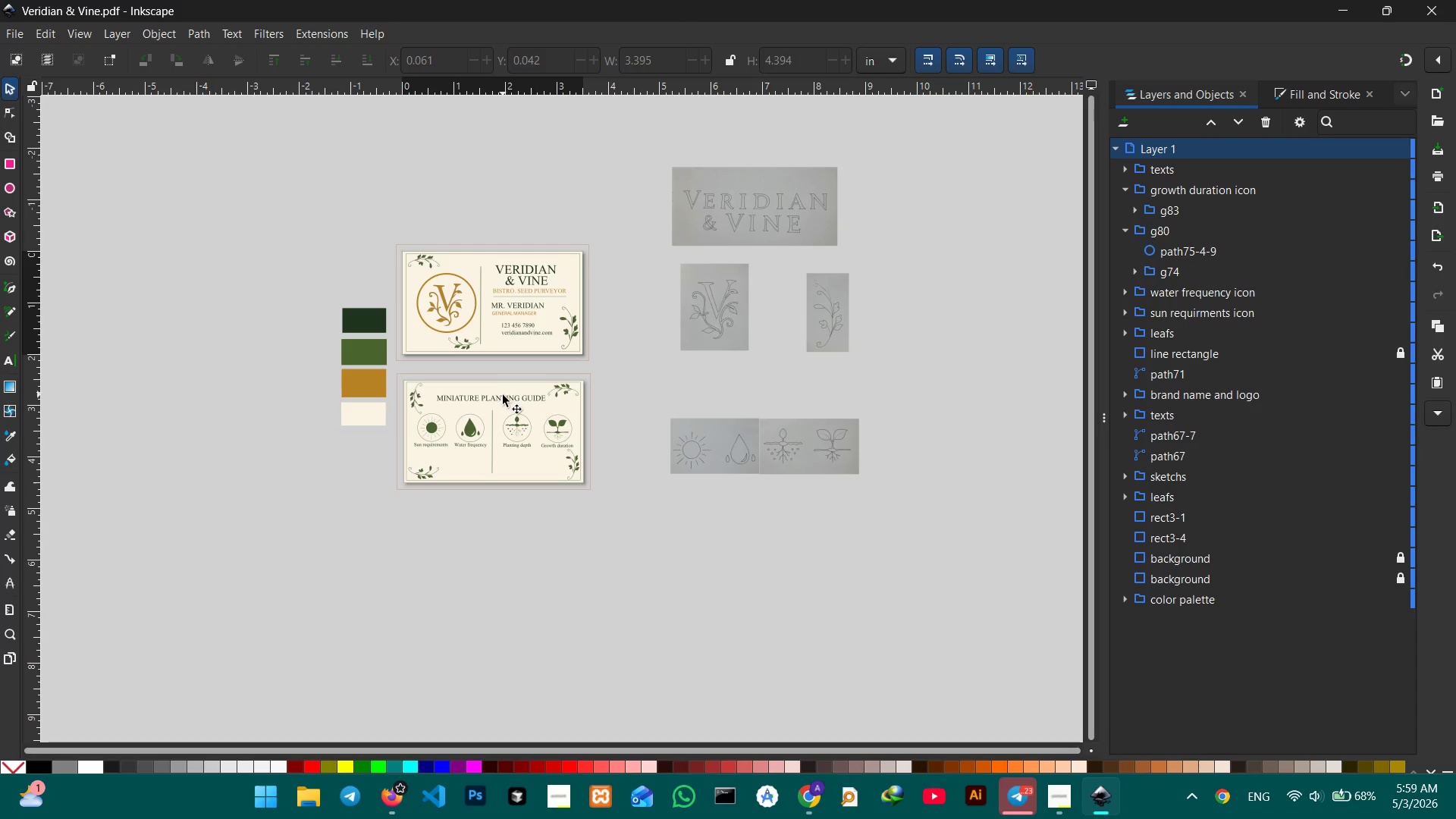 
double_click([503, 396])
 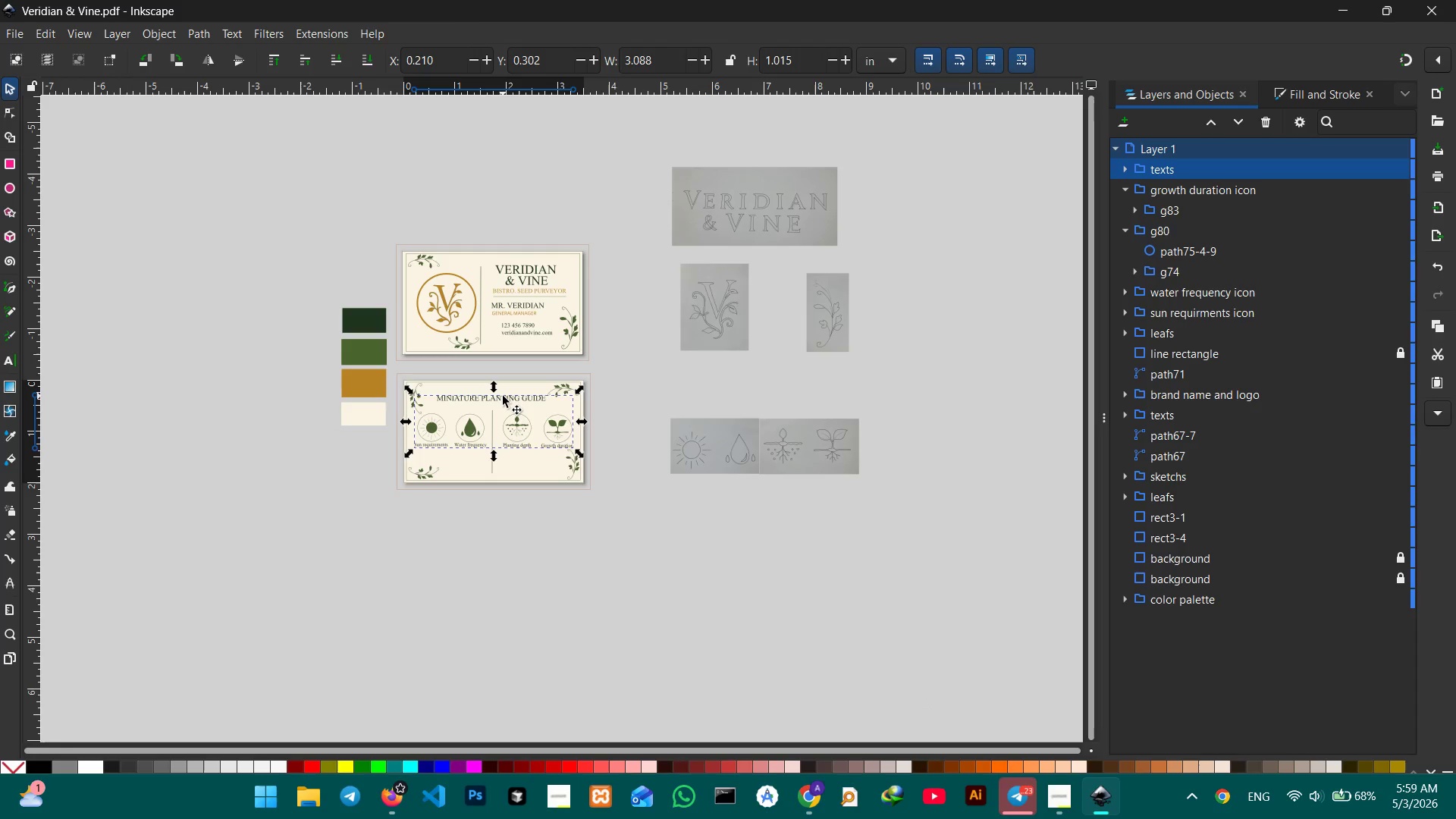 
hold_key(key=ControlLeft, duration=0.45)
scroll: coordinate [503, 396], scroll_direction: up, amount: 4.0
 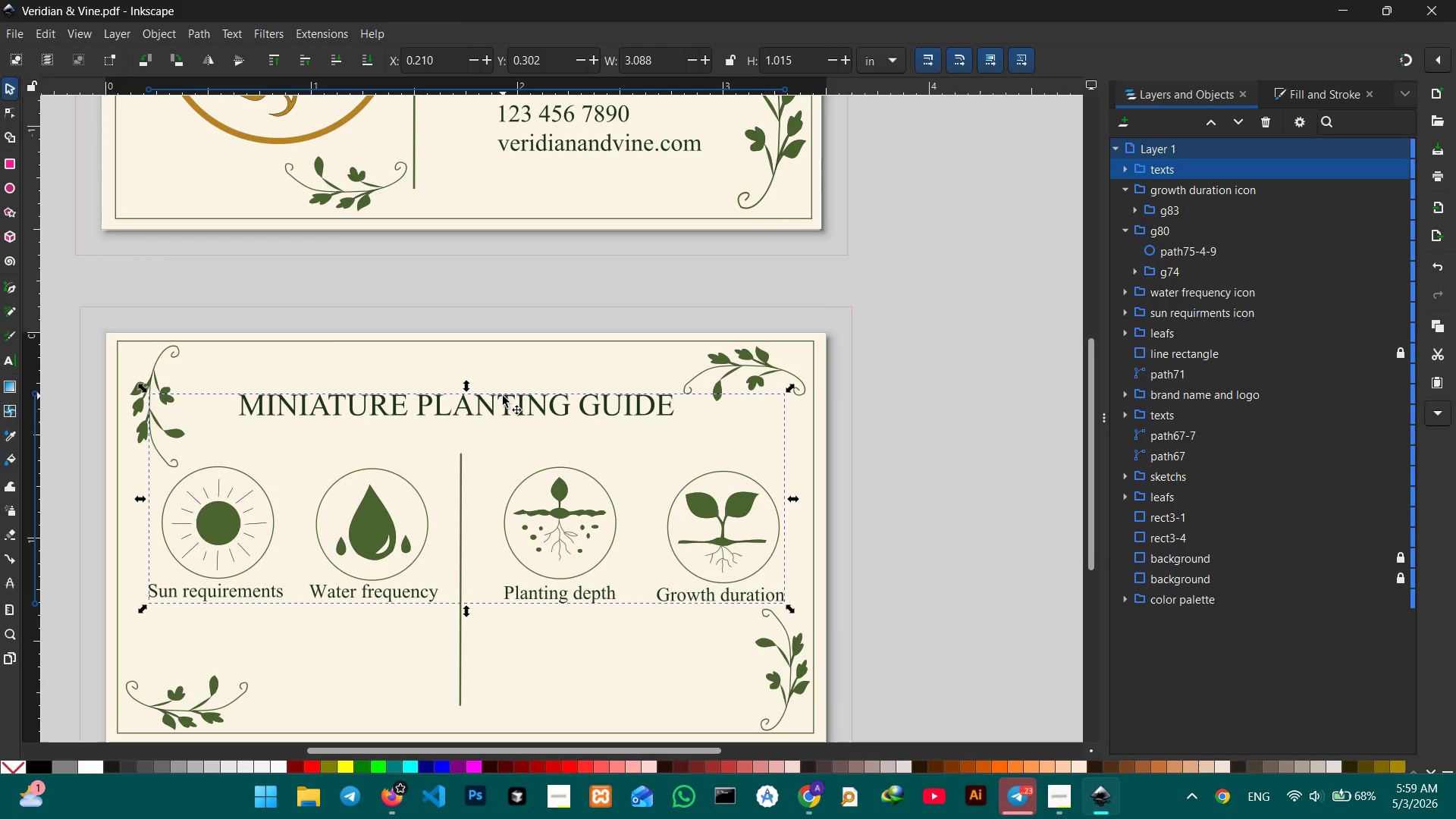 